 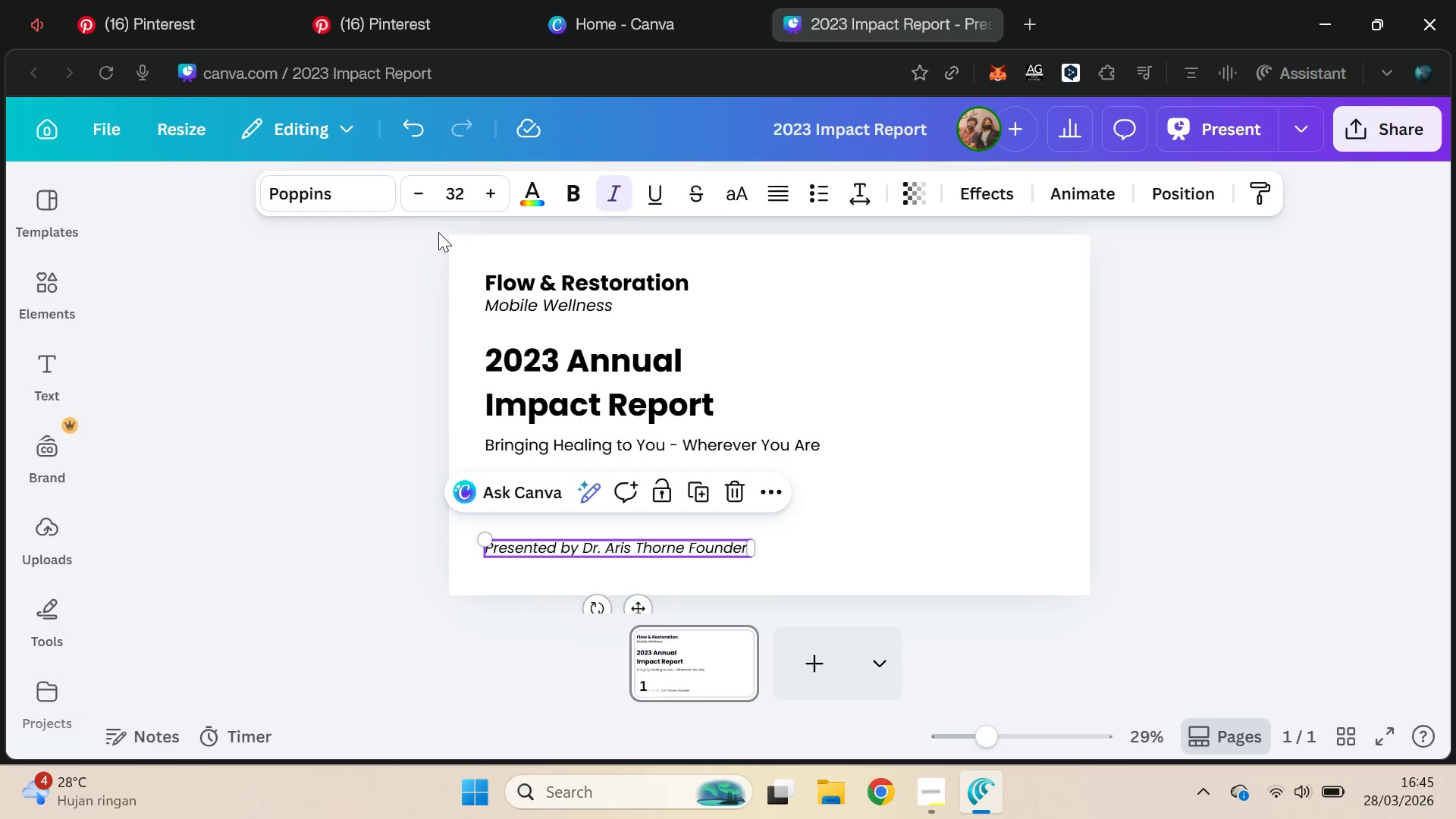 
left_click([425, 194])
 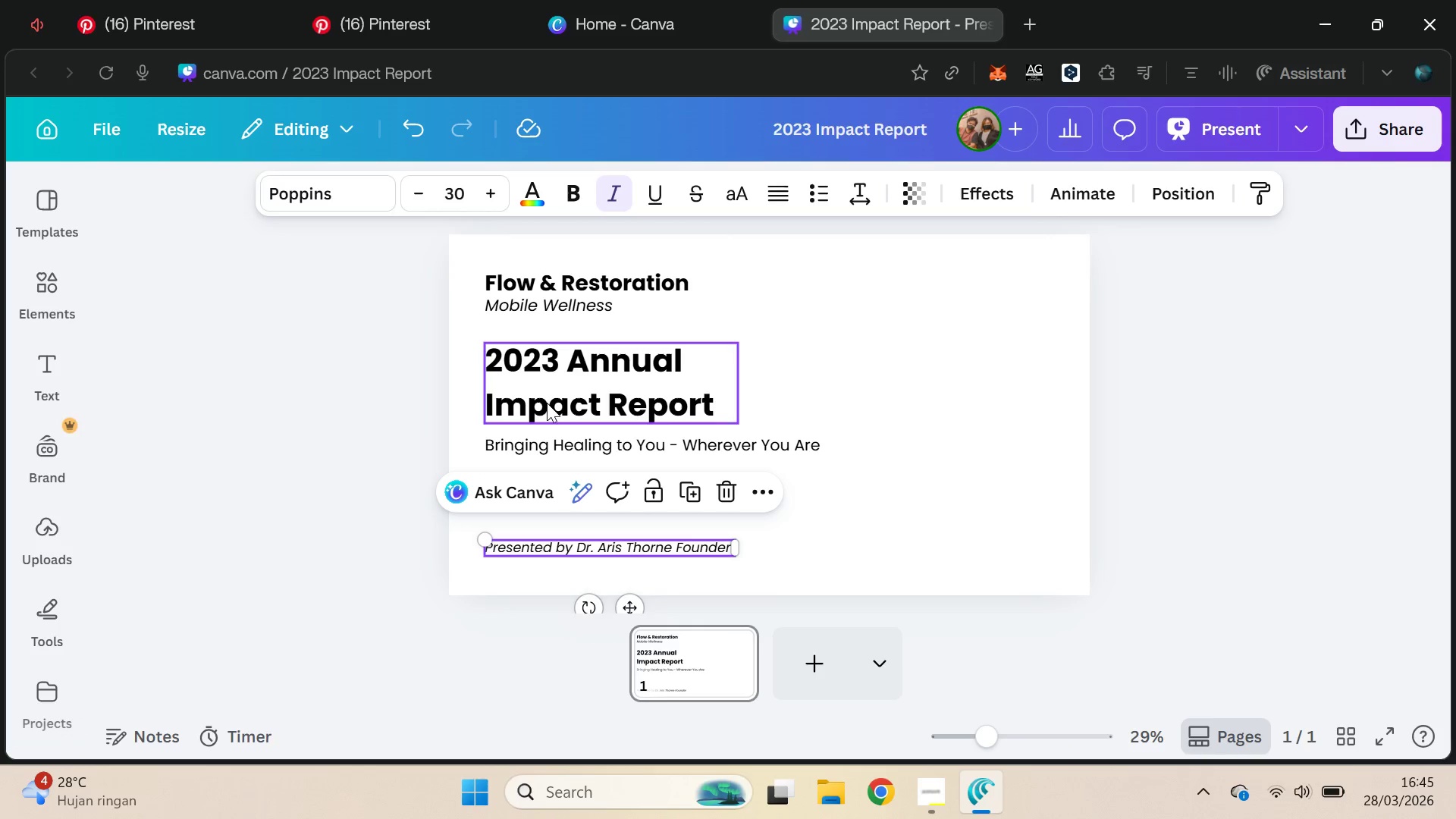 
left_click([574, 438])
 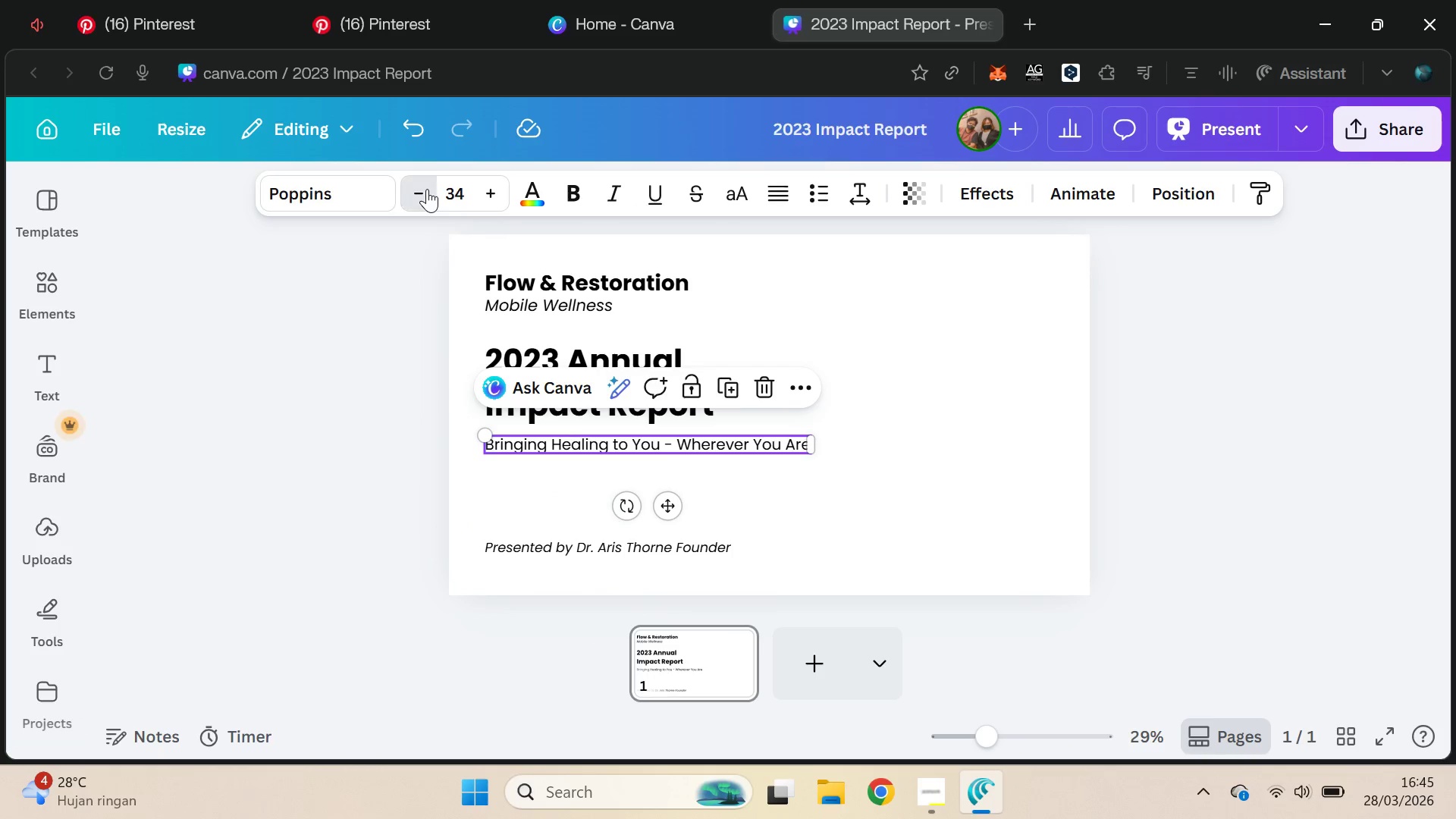 
left_click([427, 189])
 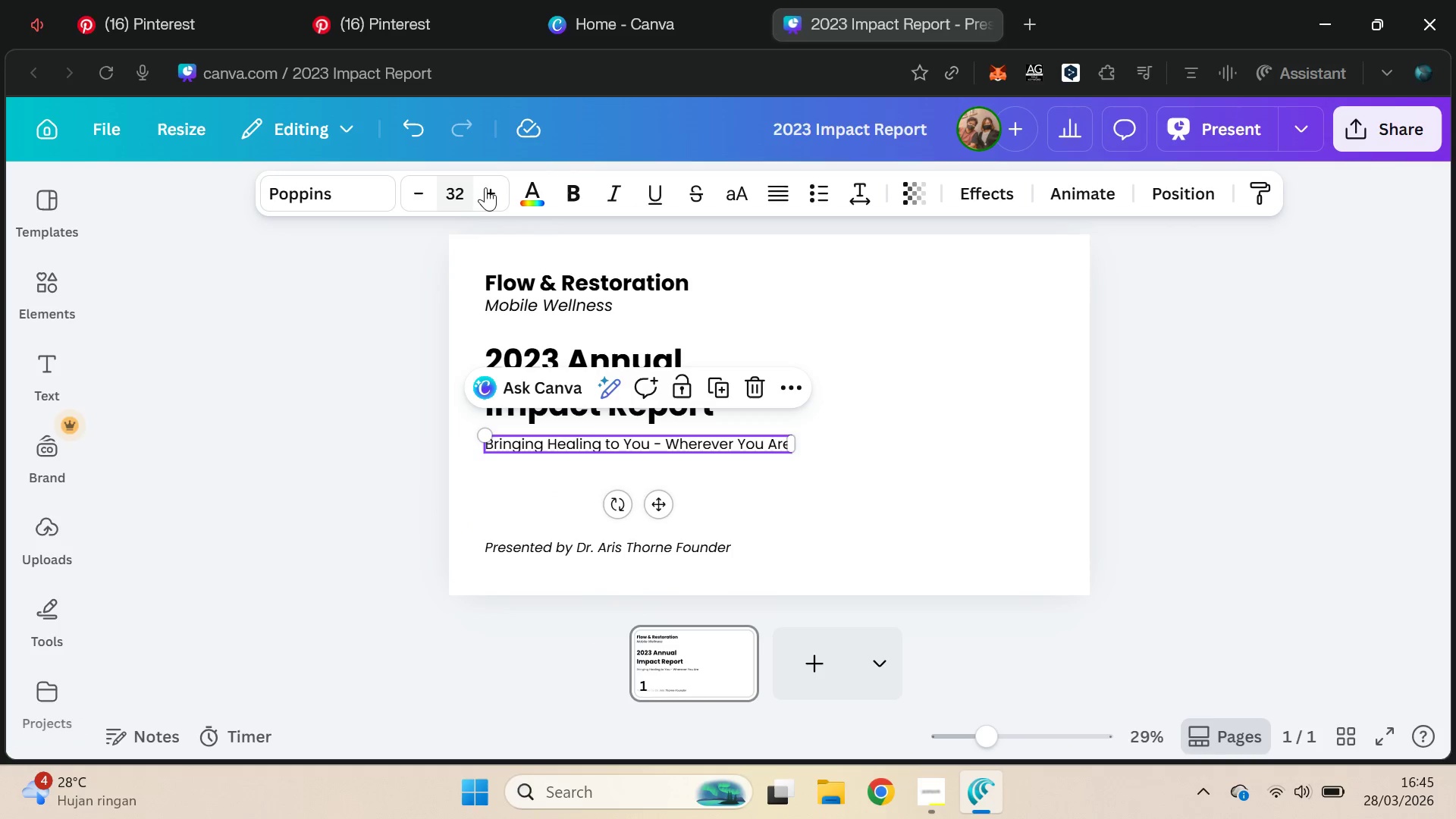 
left_click([487, 189])
 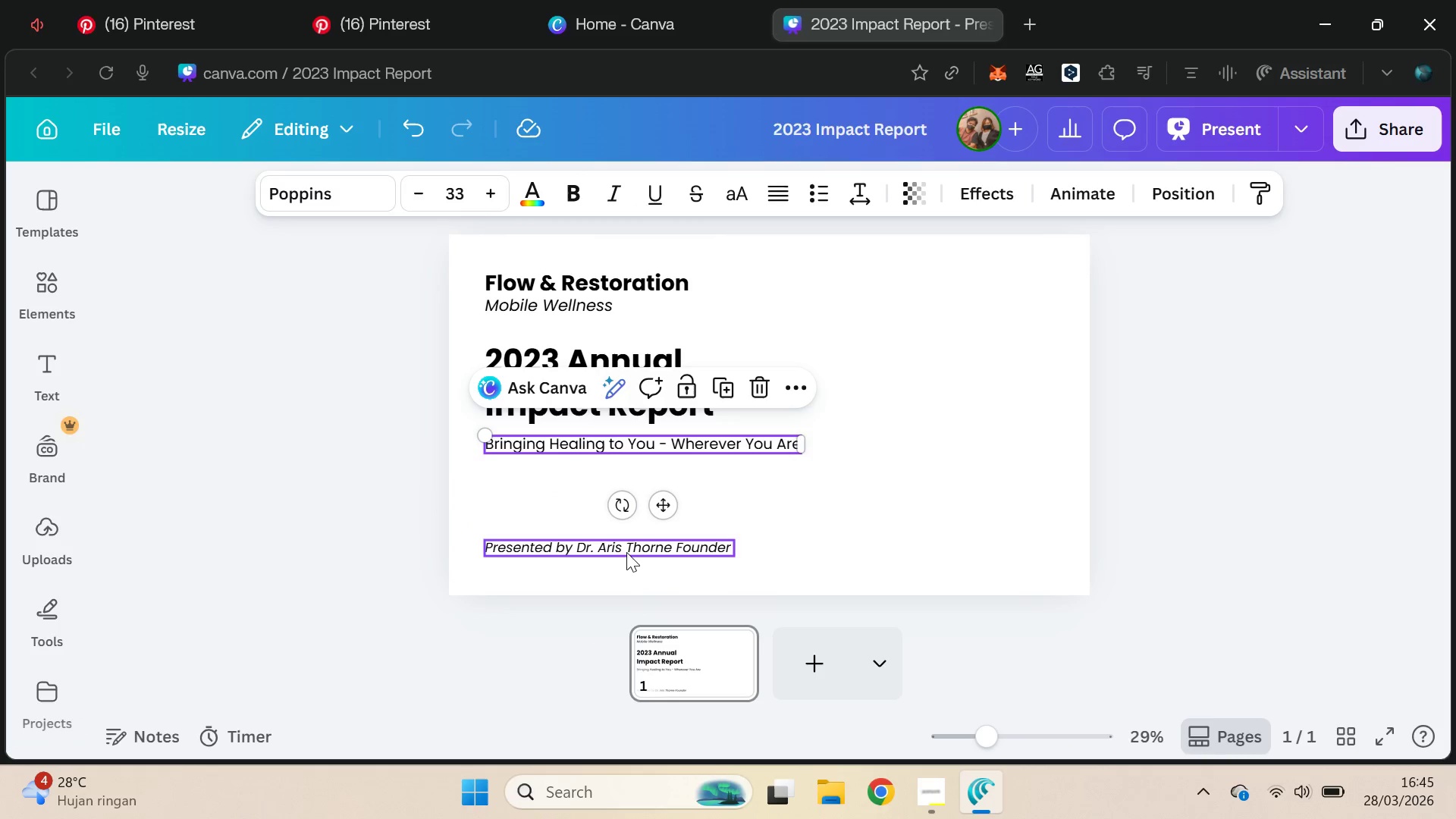 
left_click([623, 550])
 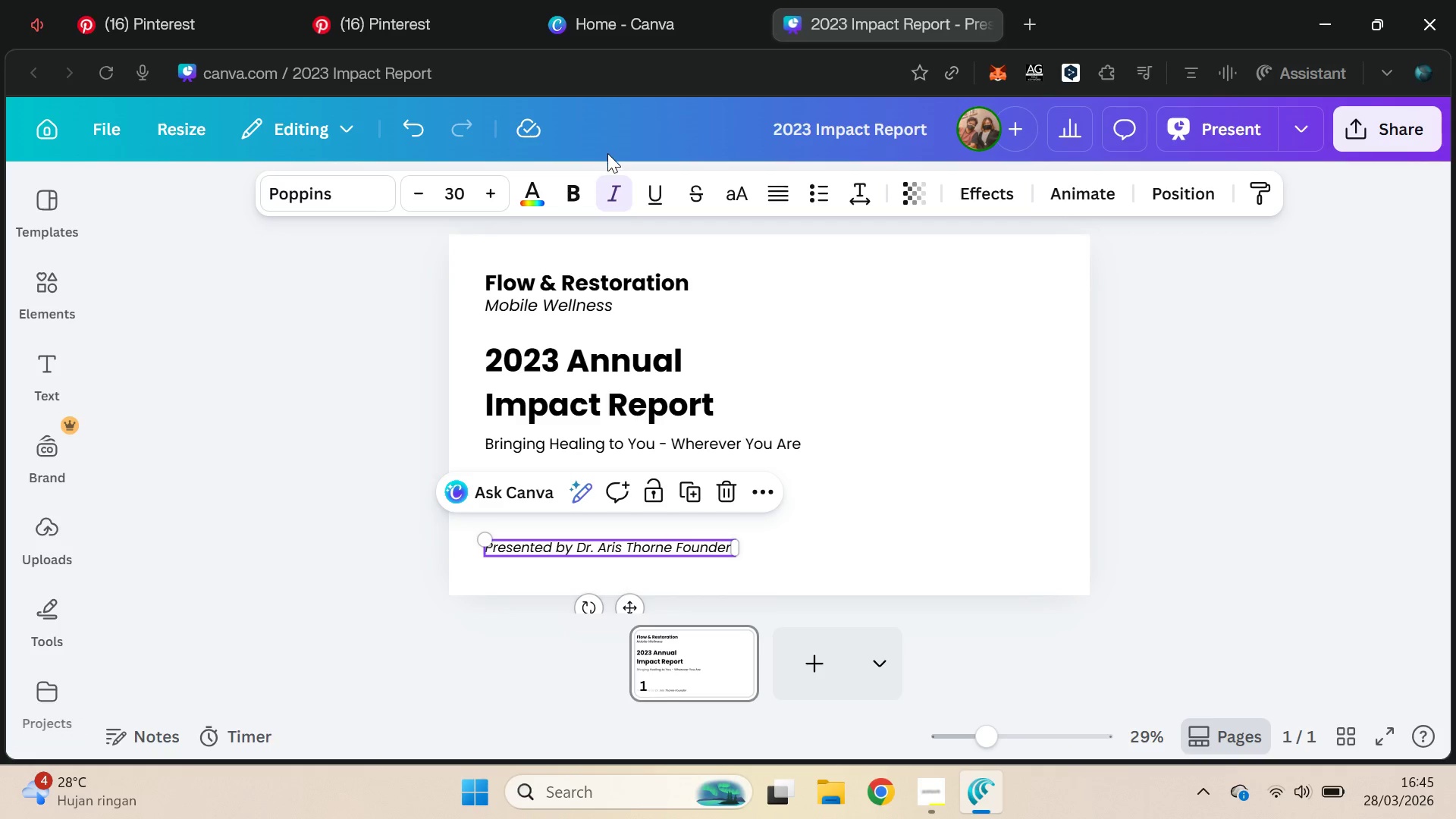 
double_click([577, 190])
 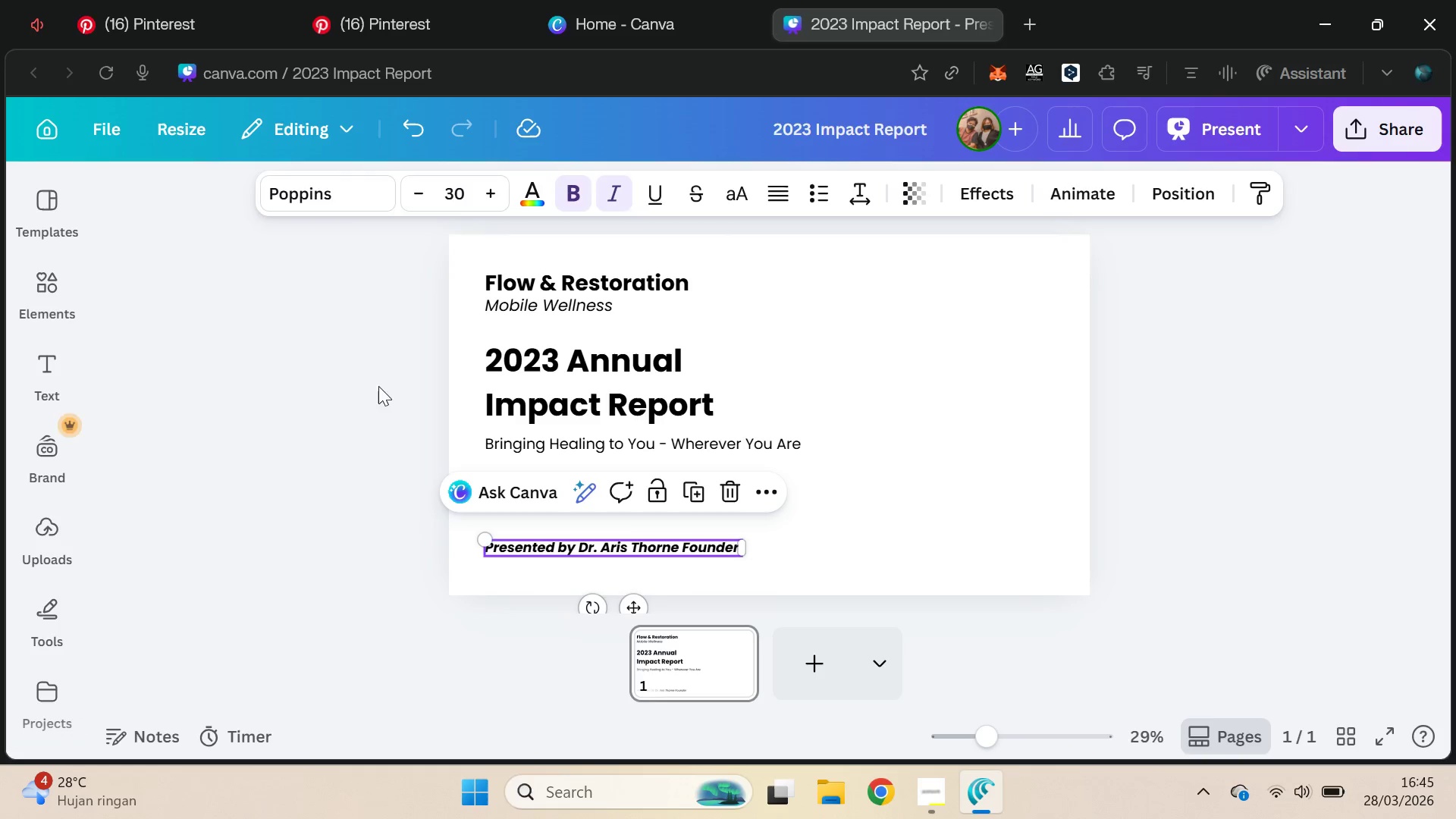 
left_click([322, 443])
 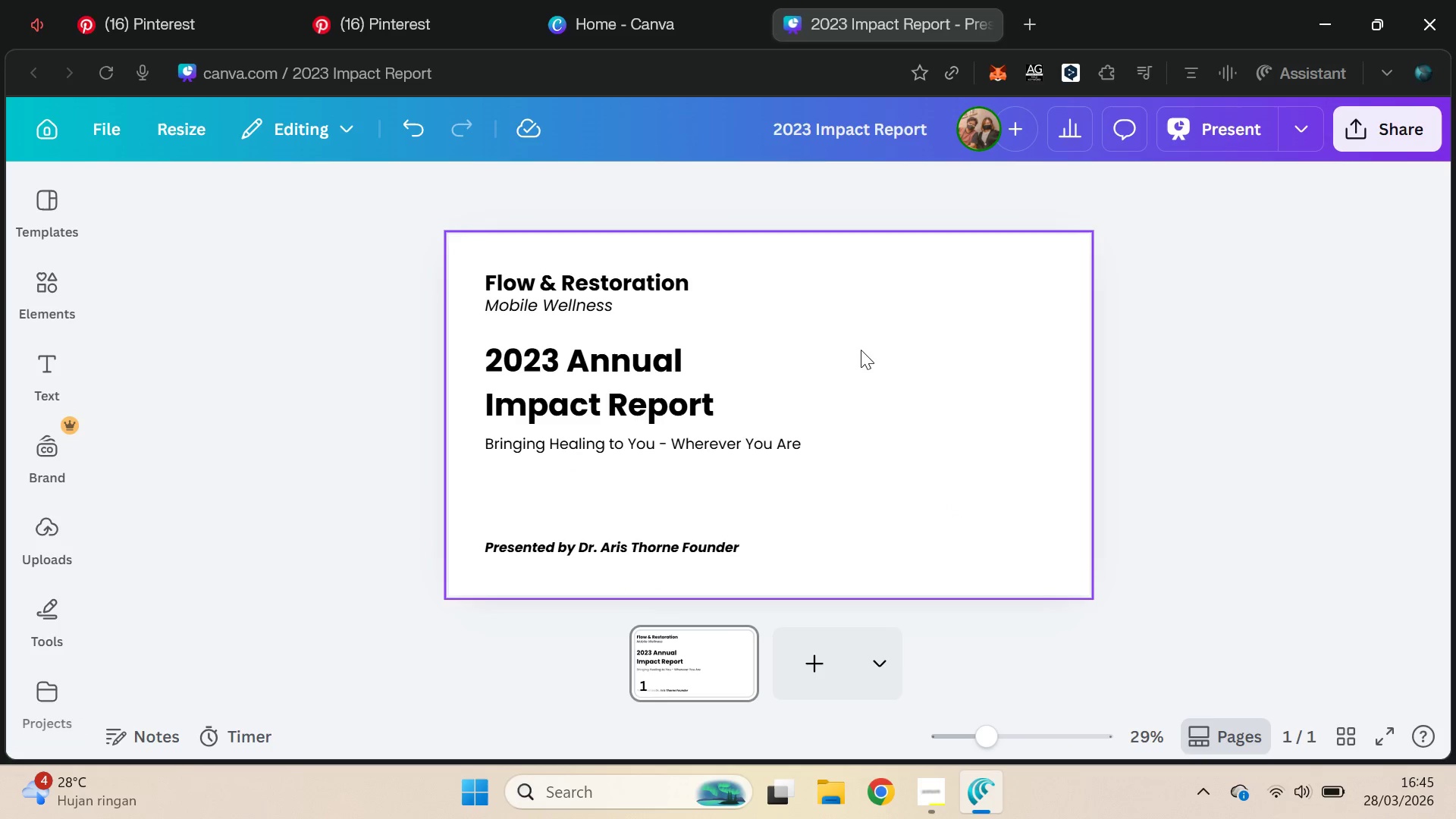 
key(Alt+AltLeft)
 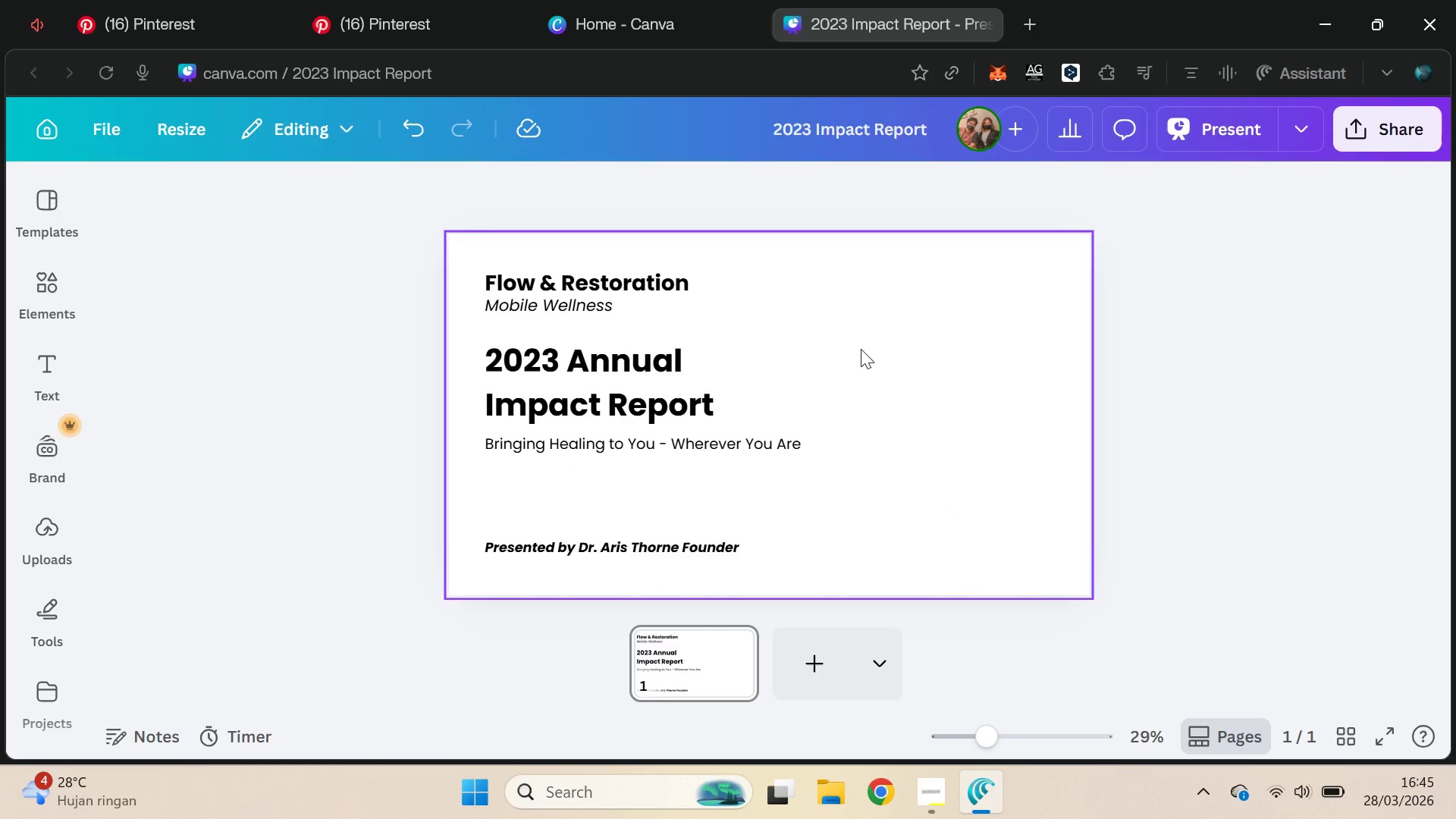 
key(Alt+Tab)